 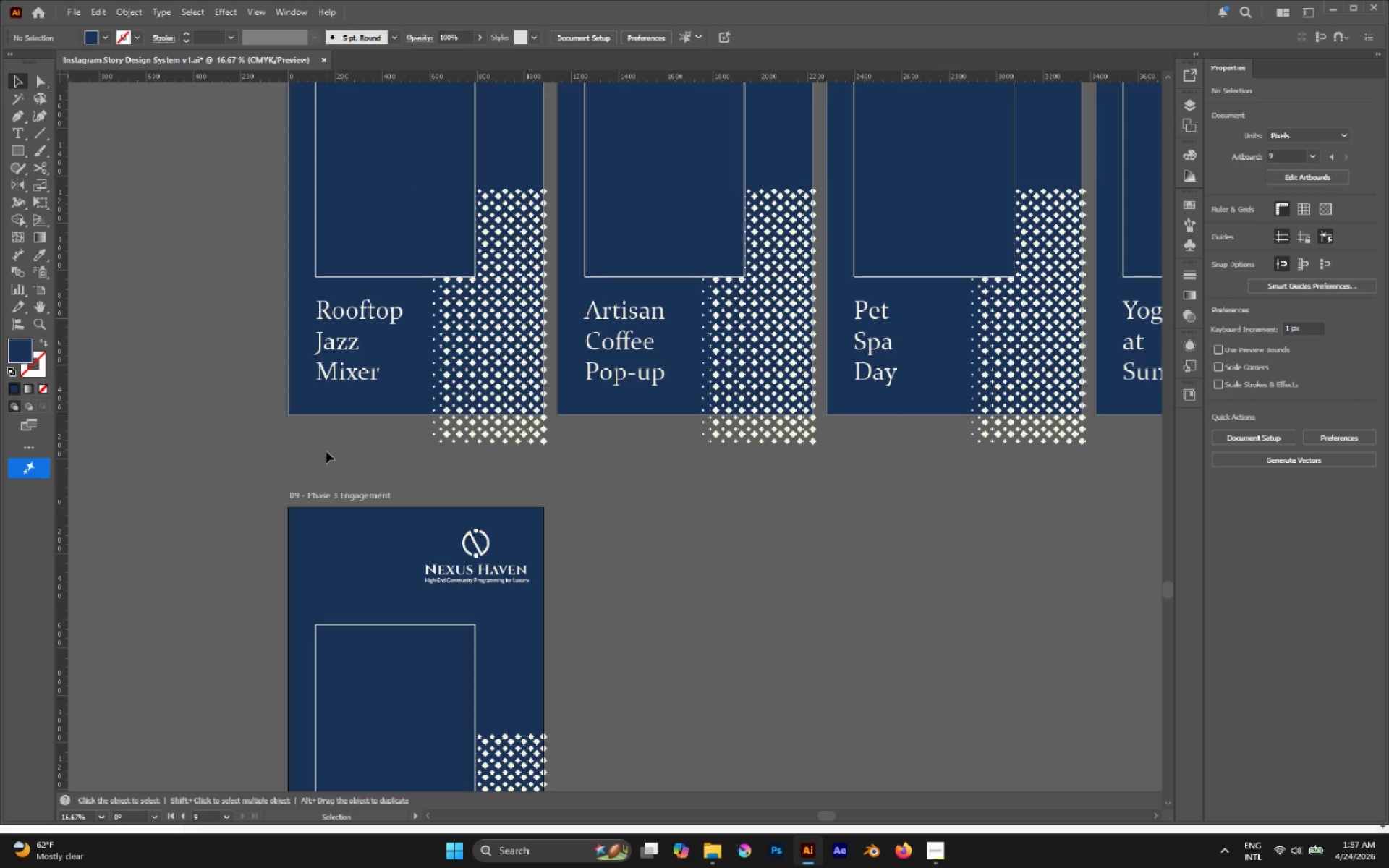 
scroll: coordinate [434, 488], scroll_direction: down, amount: 1.0
 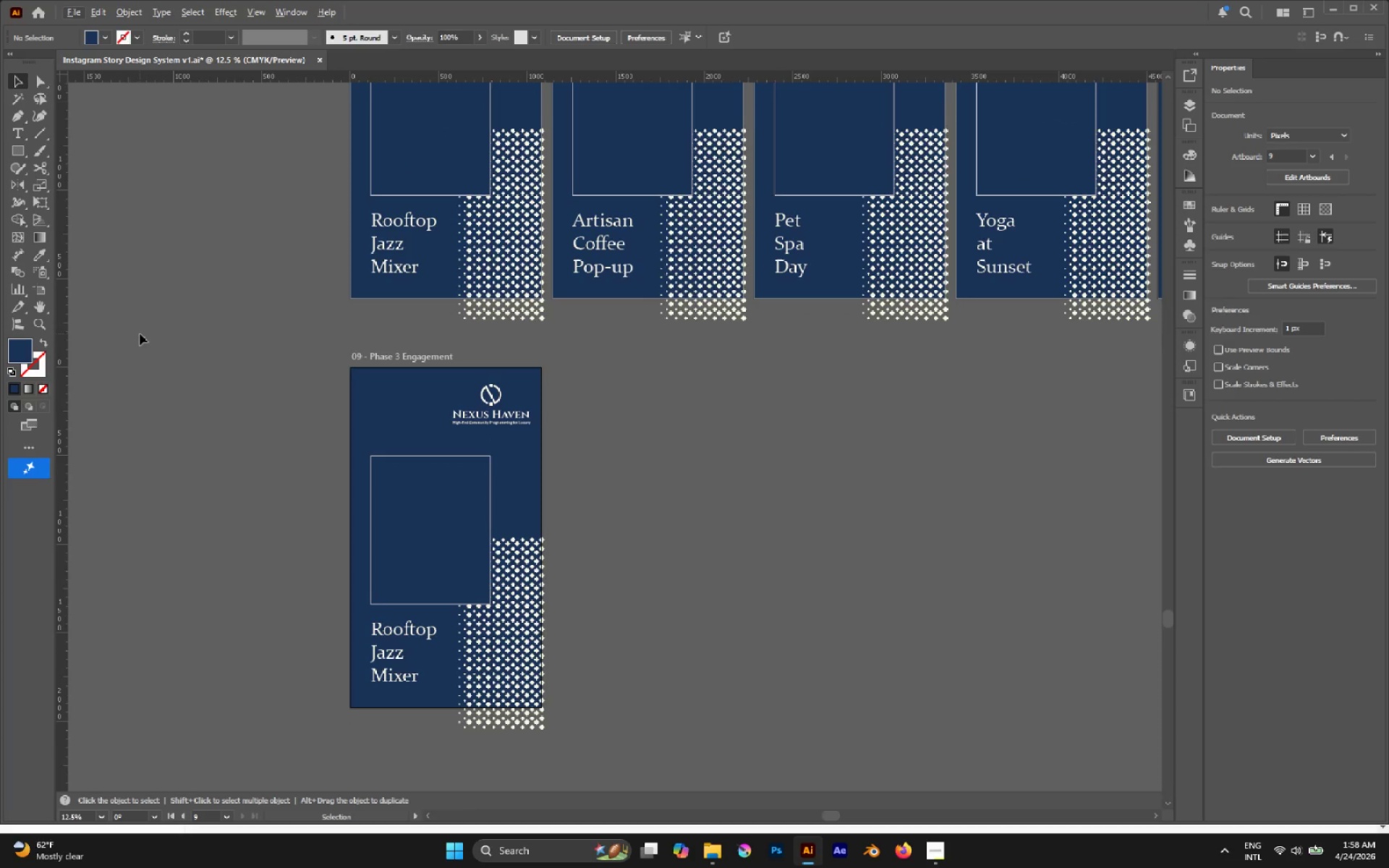 
left_click([46, 296])
 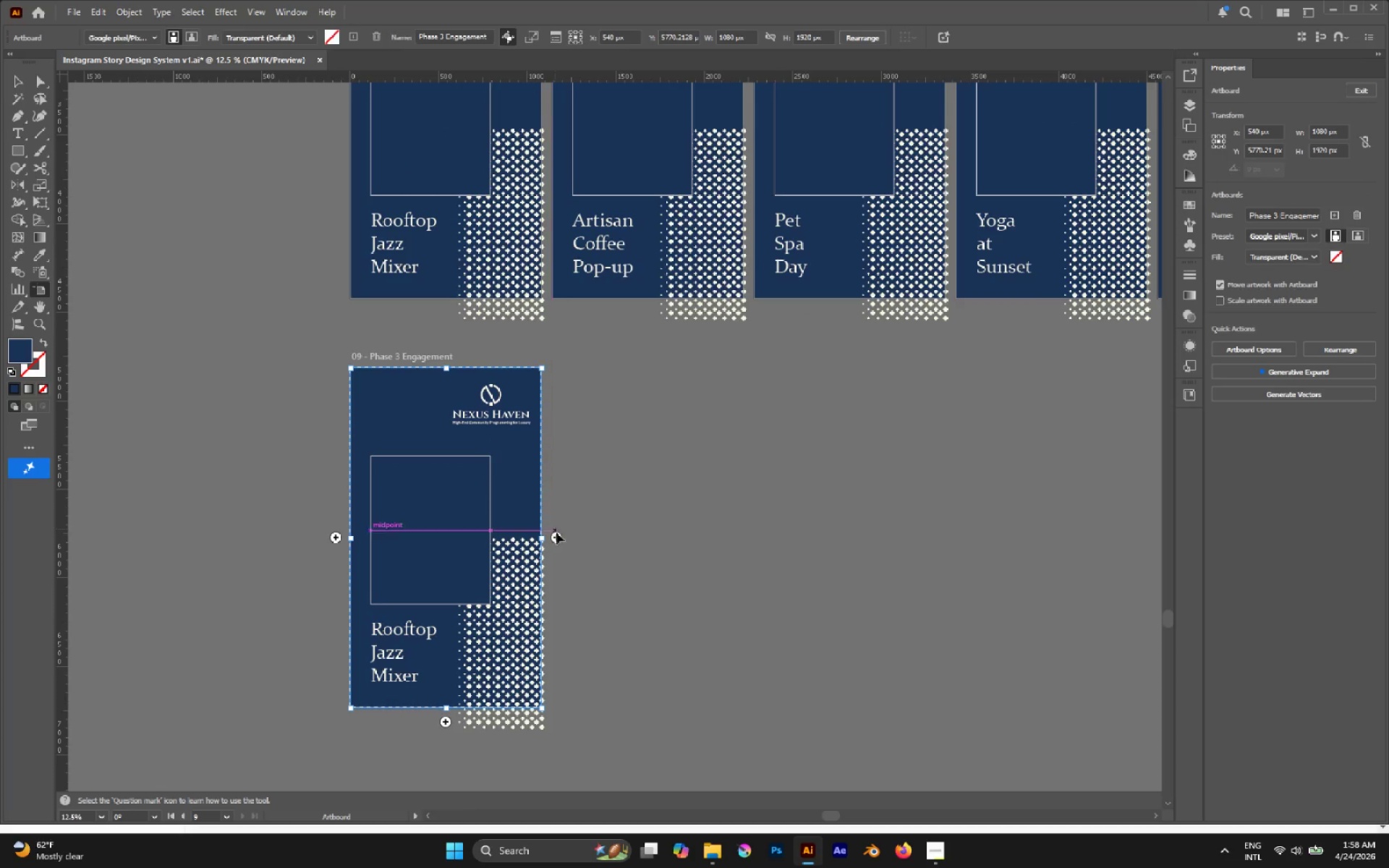 
left_click([557, 537])
 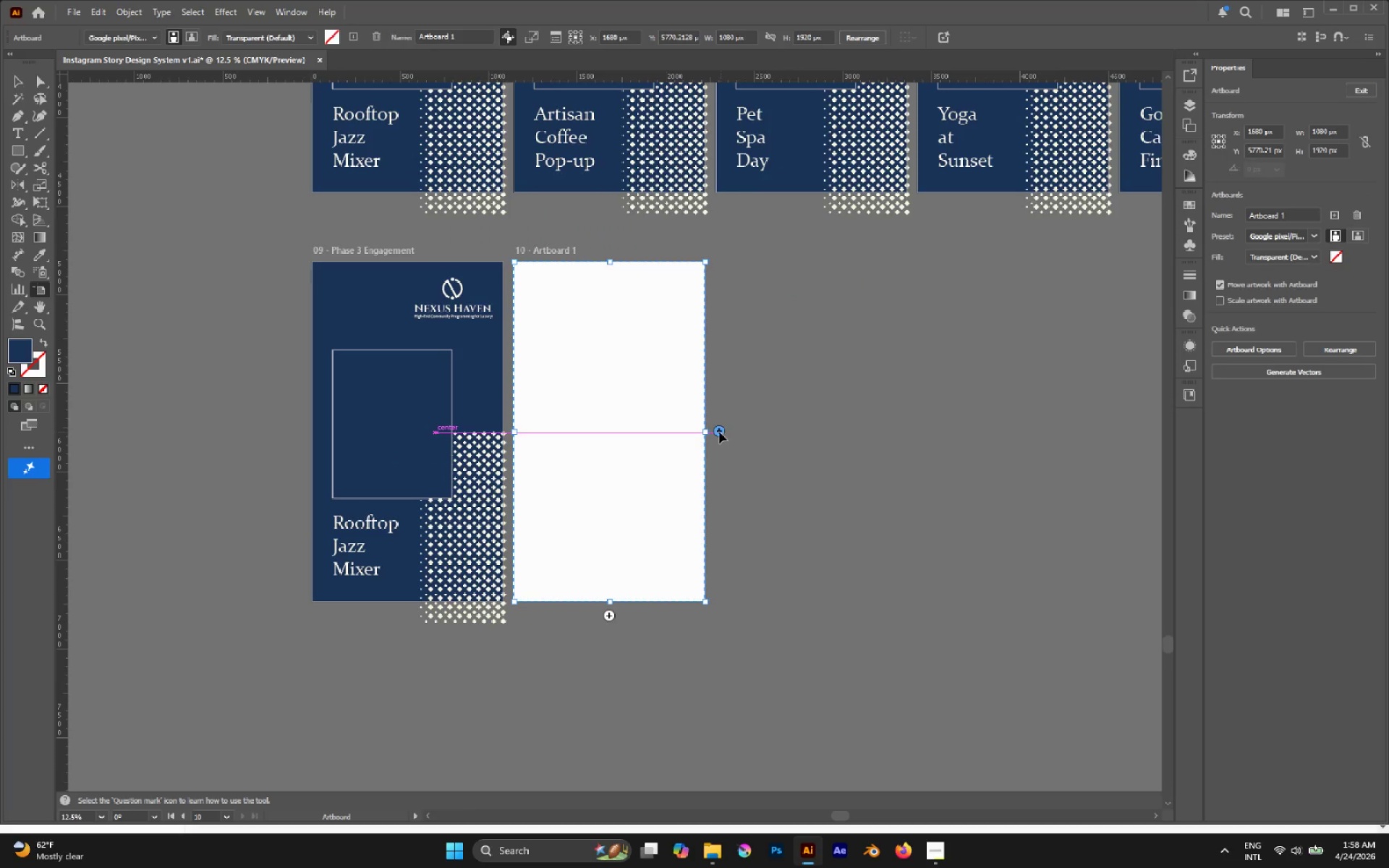 
key(Control+Z)
 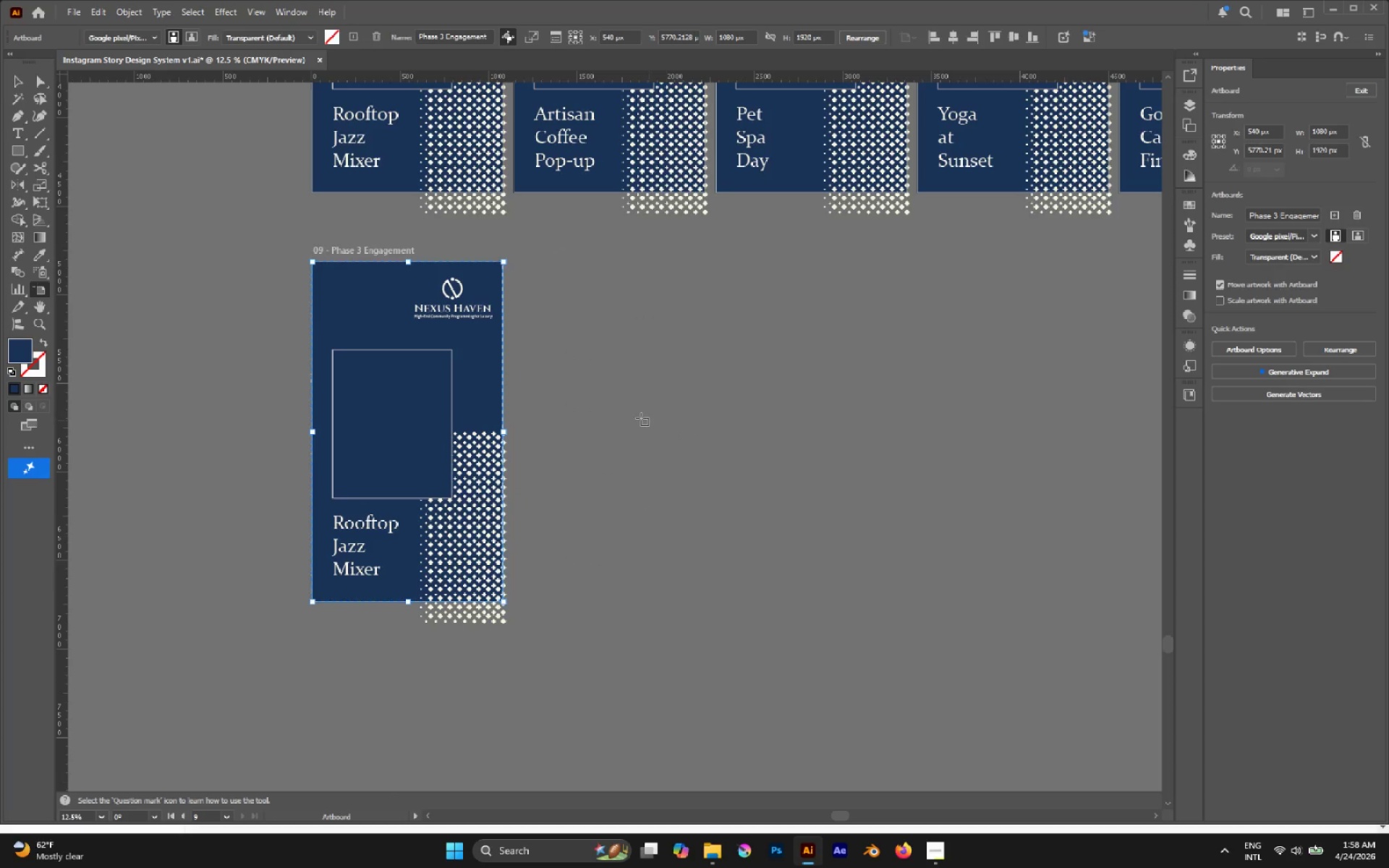 
hold_key(key=AltLeft, duration=3.28)
left_click_drag(start_coordinate=[482, 385], to_coordinate=[684, 383])
 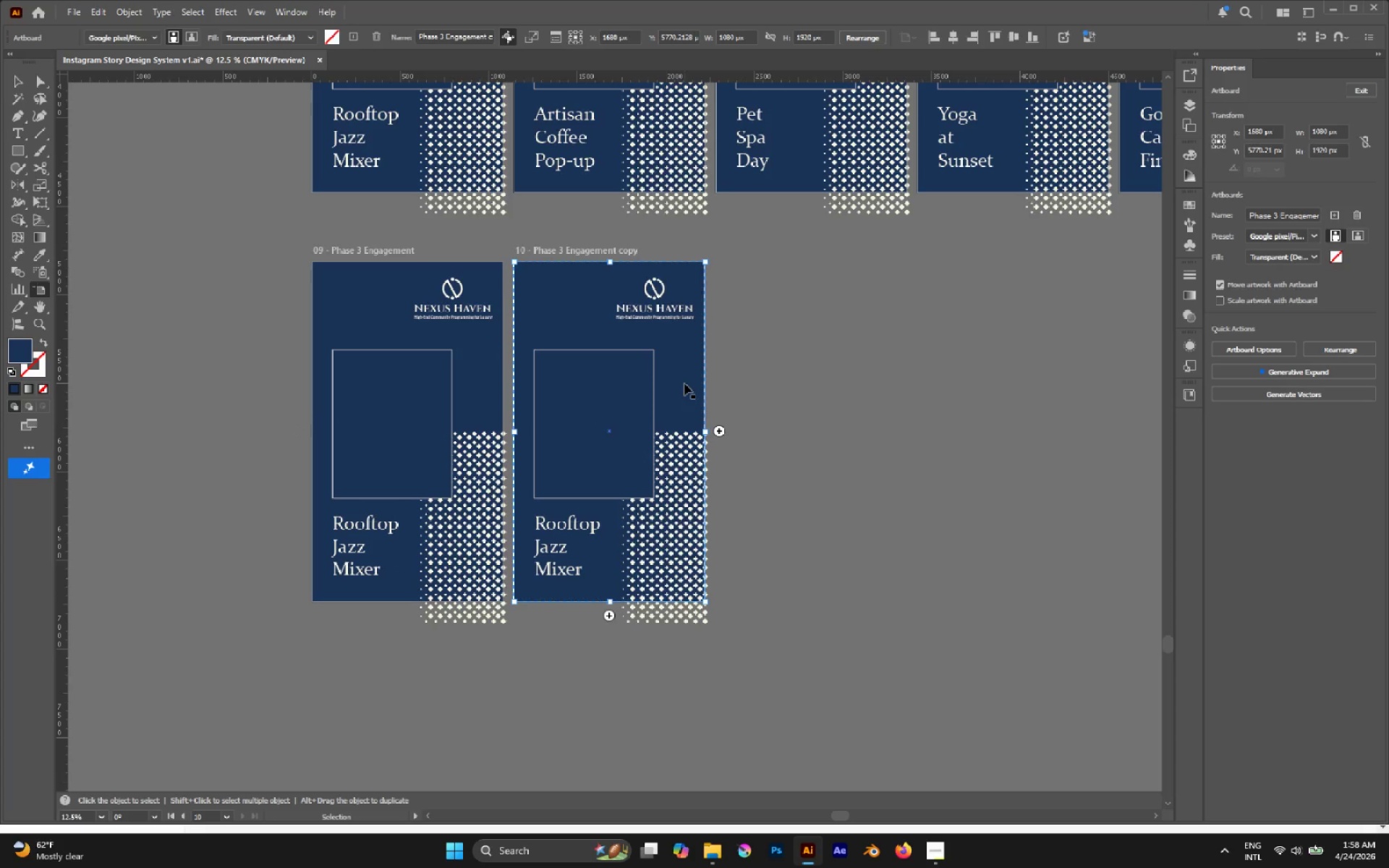 
hold_key(key=ShiftLeft, duration=2.78)
 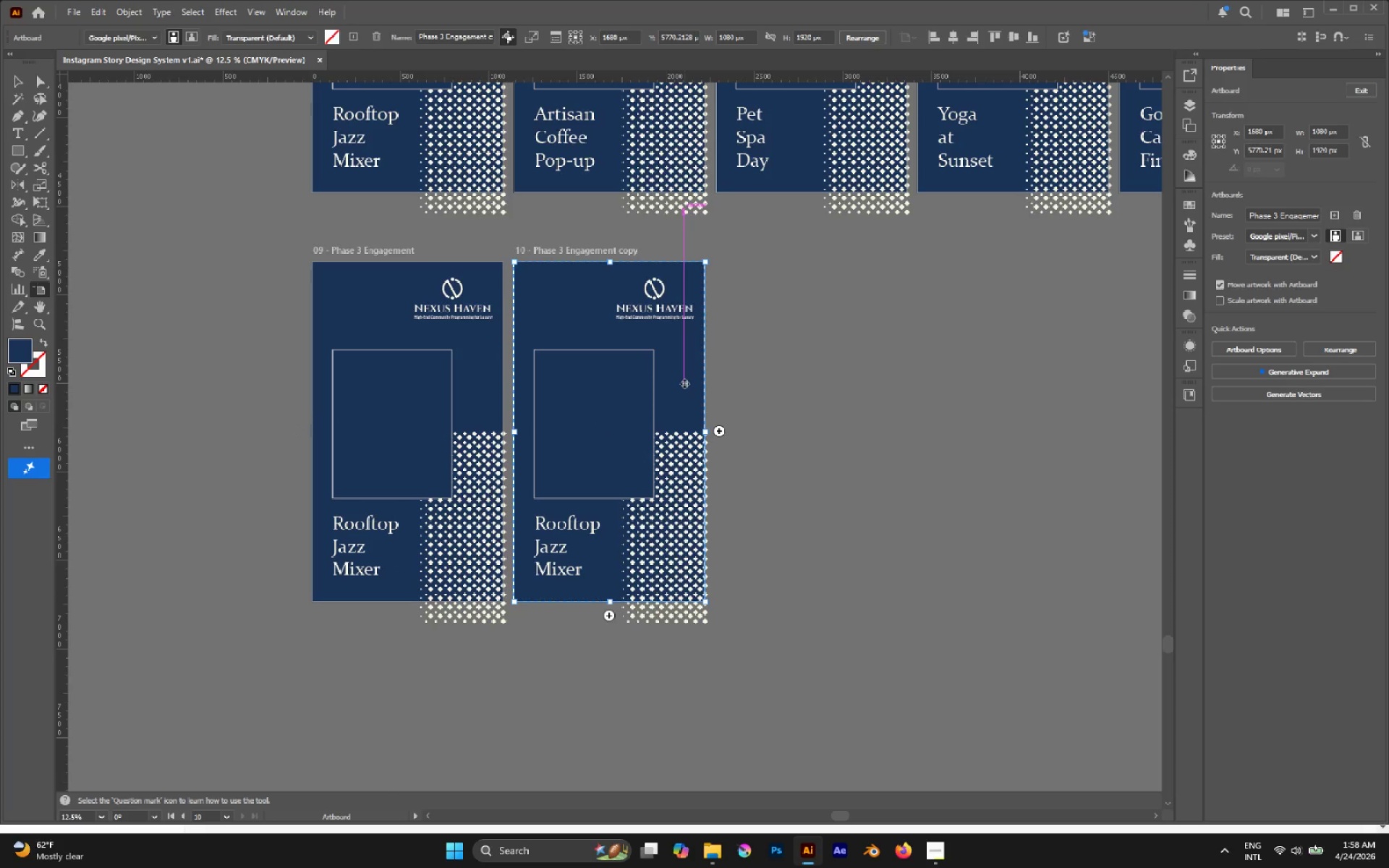 
key(Control+D)
 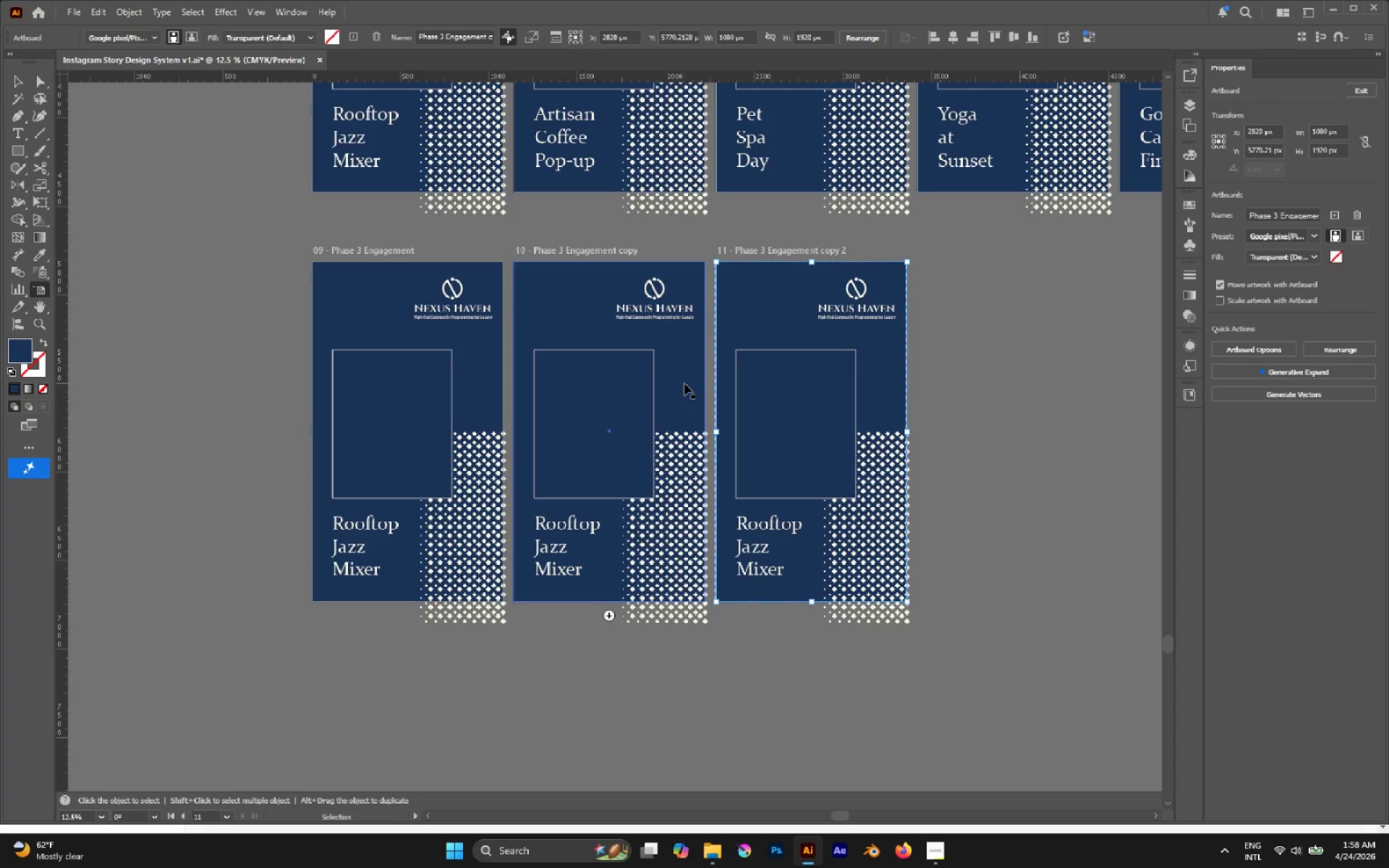 
key(Control+D)
 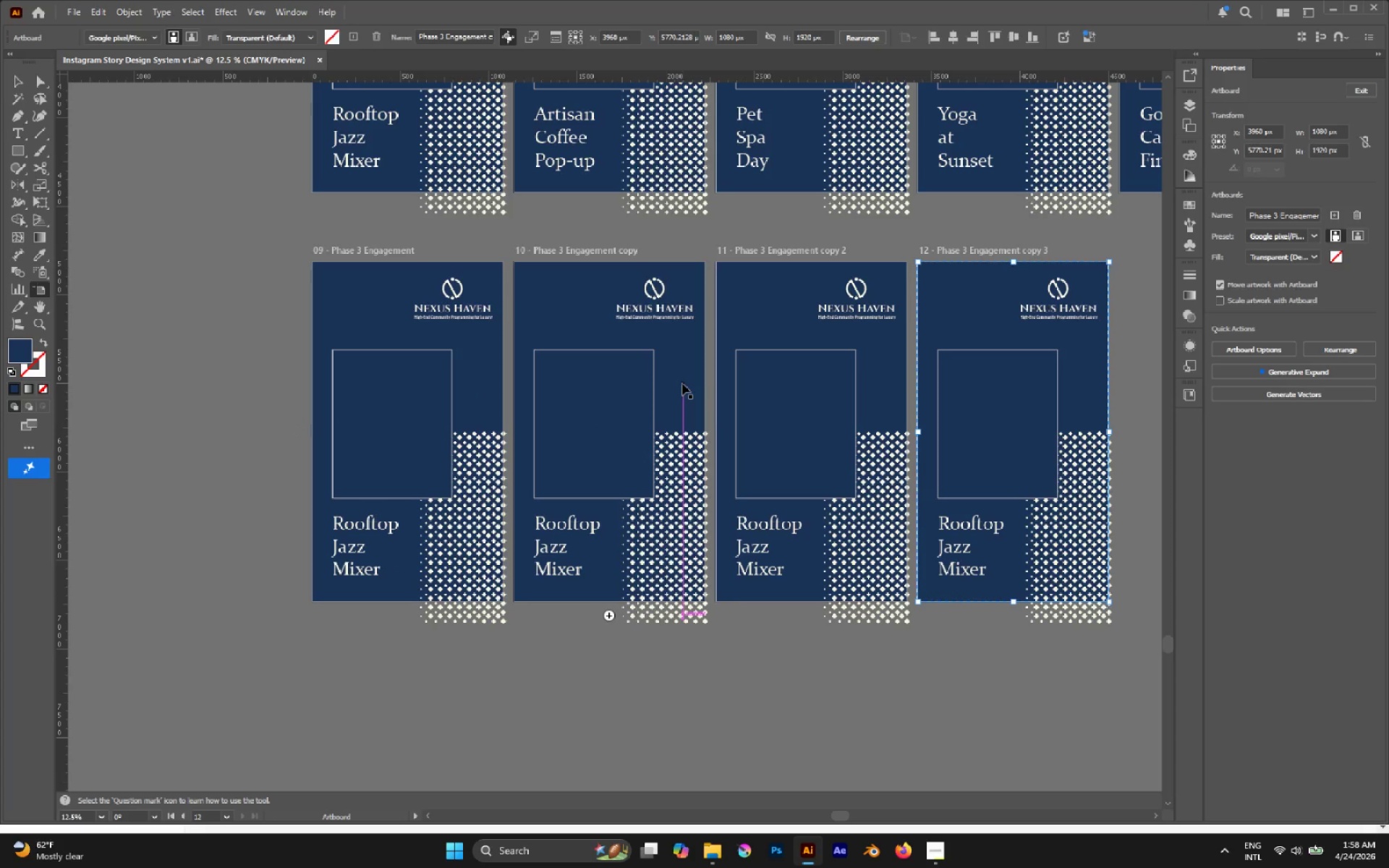 
key(Alt+Tab)